 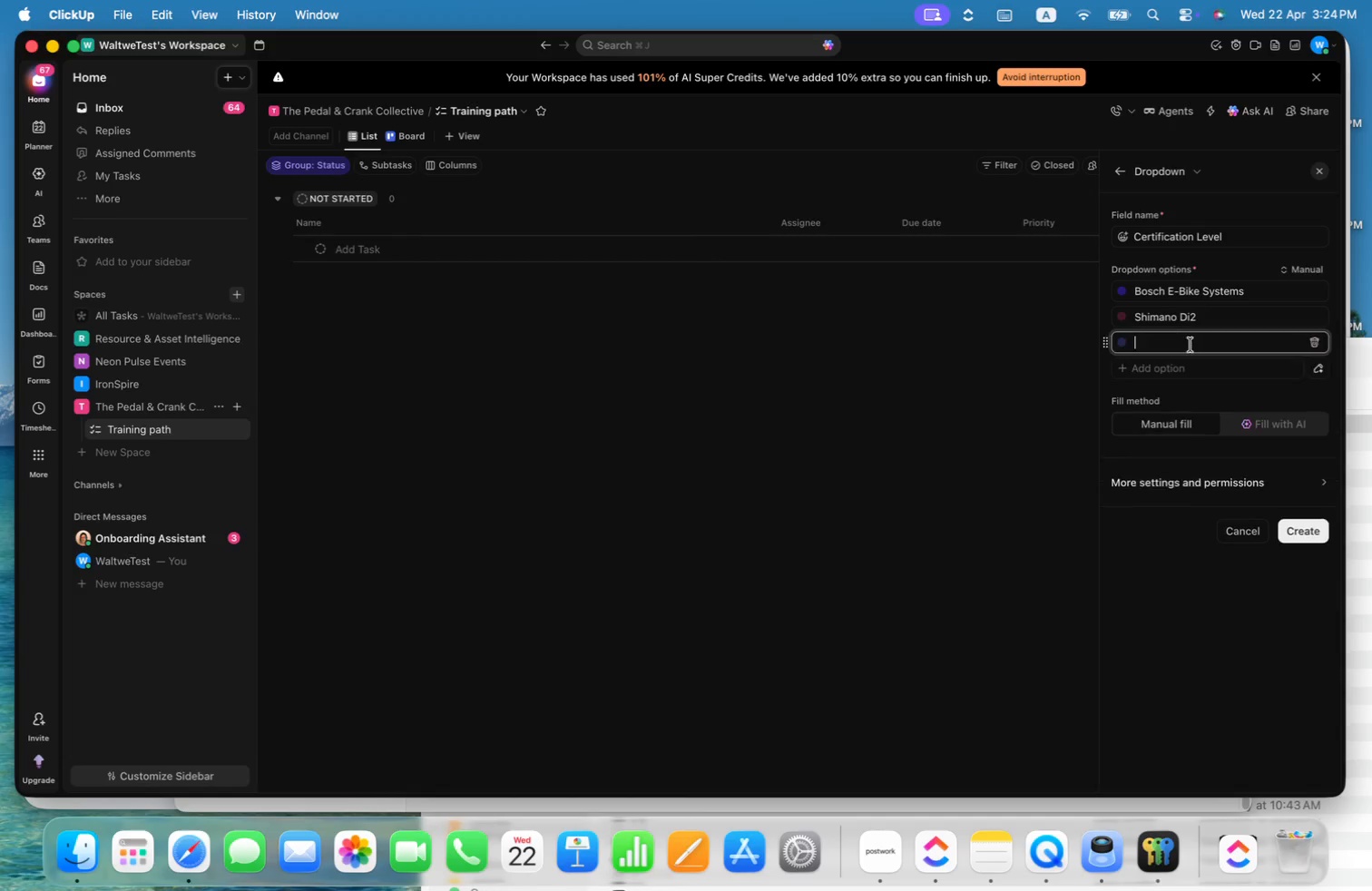 
key(Meta+V)
 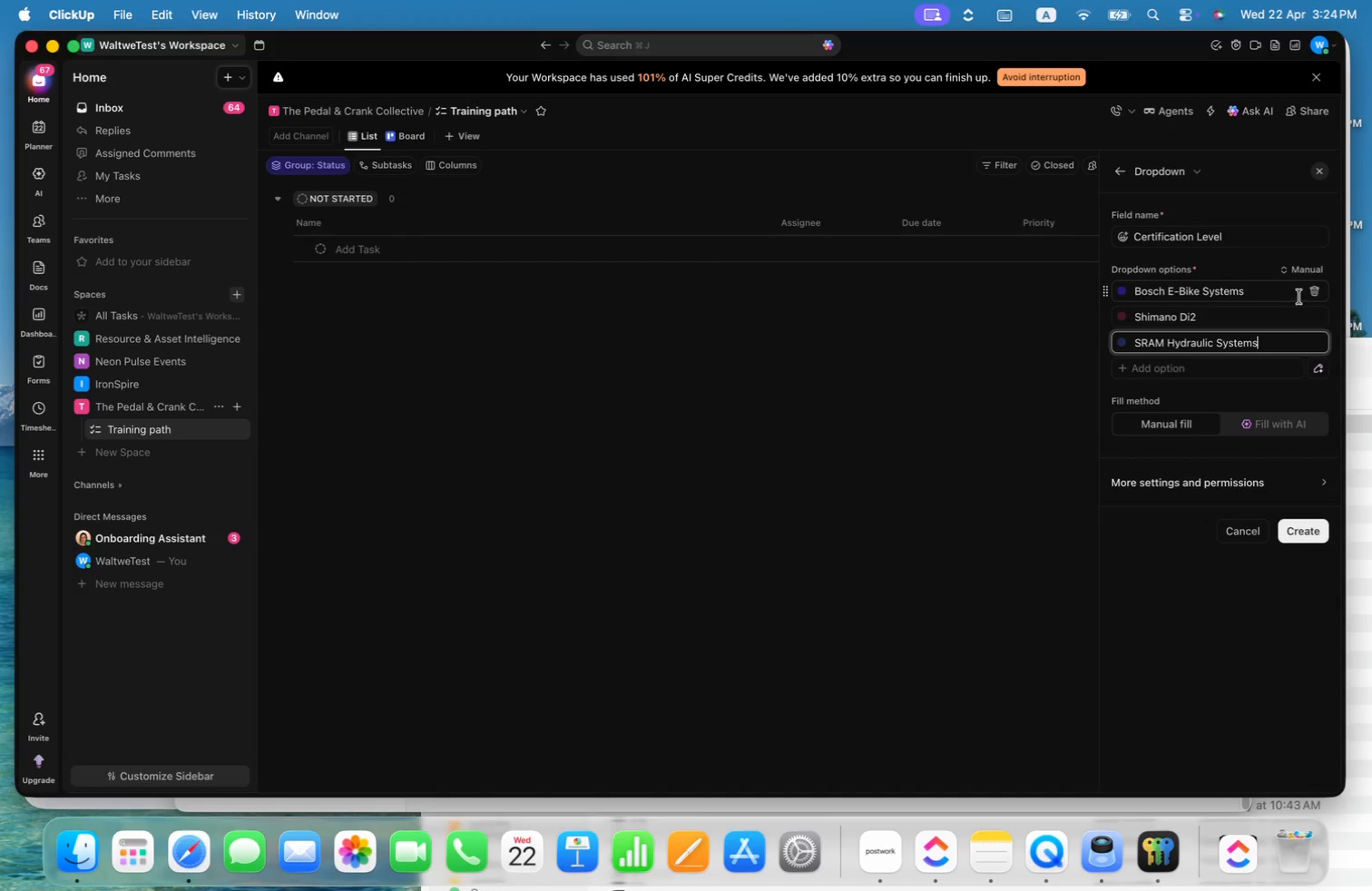 
left_click([1274, 290])
 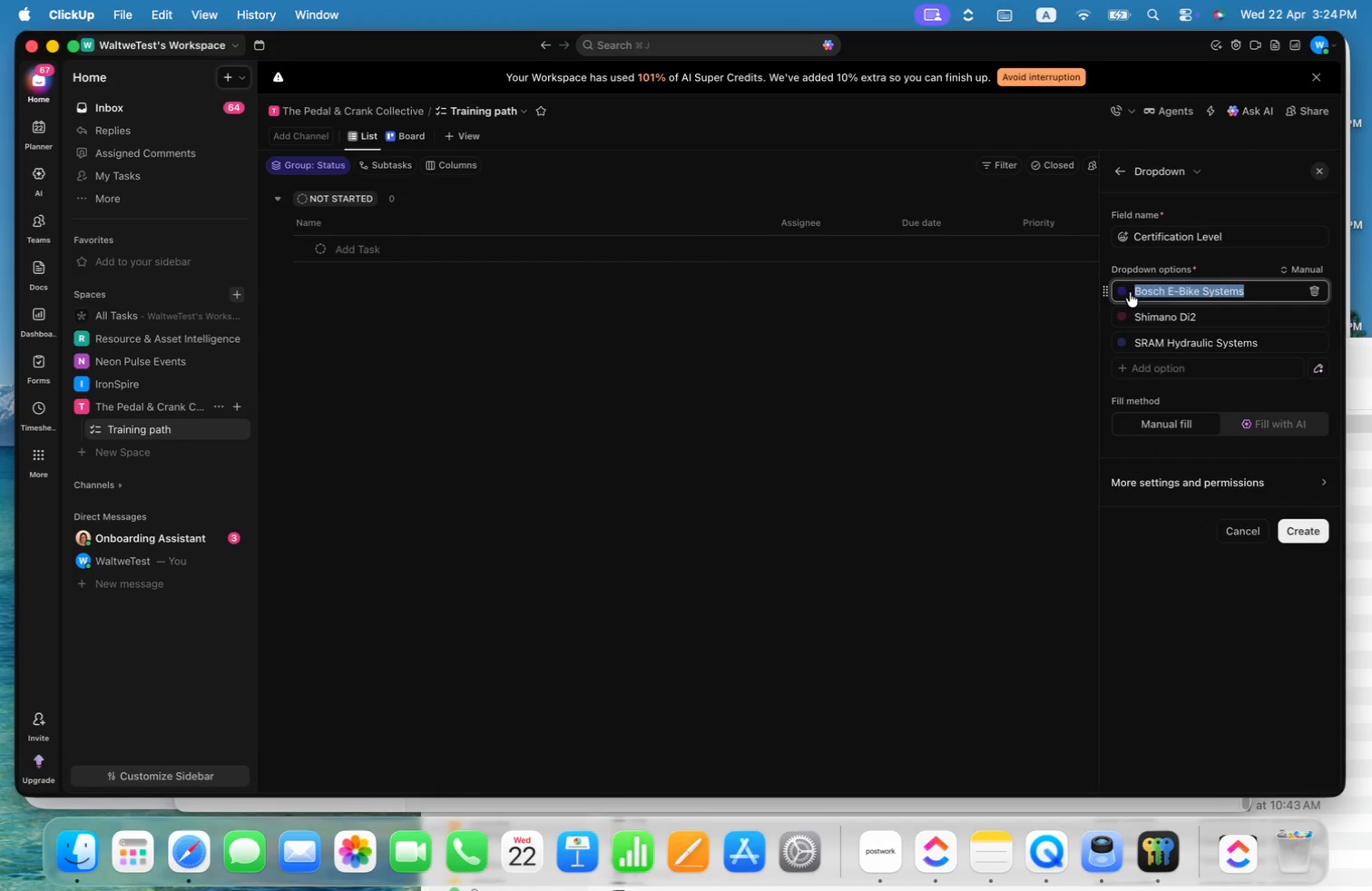 
left_click([1119, 289])
 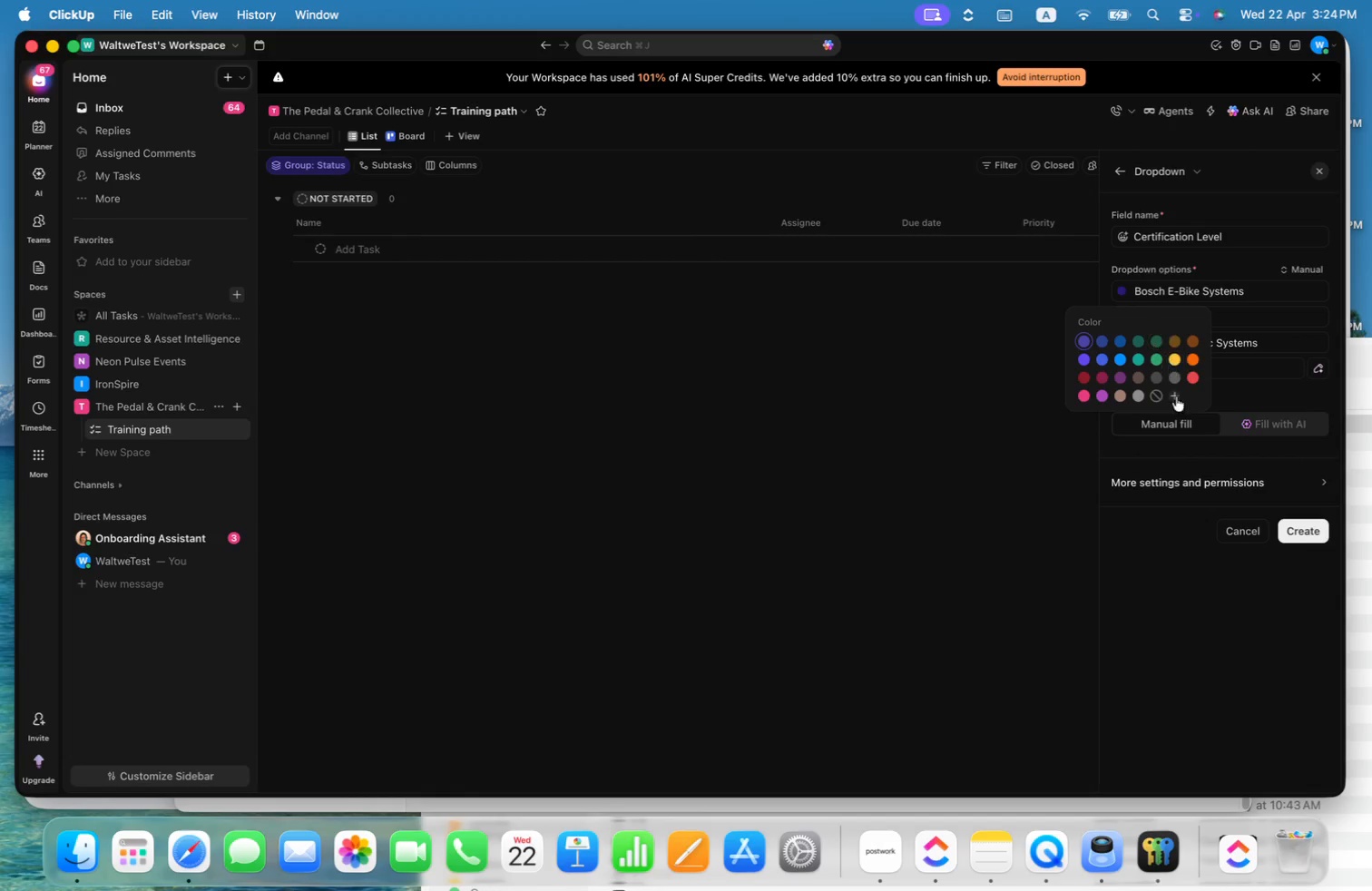 
left_click([1158, 393])
 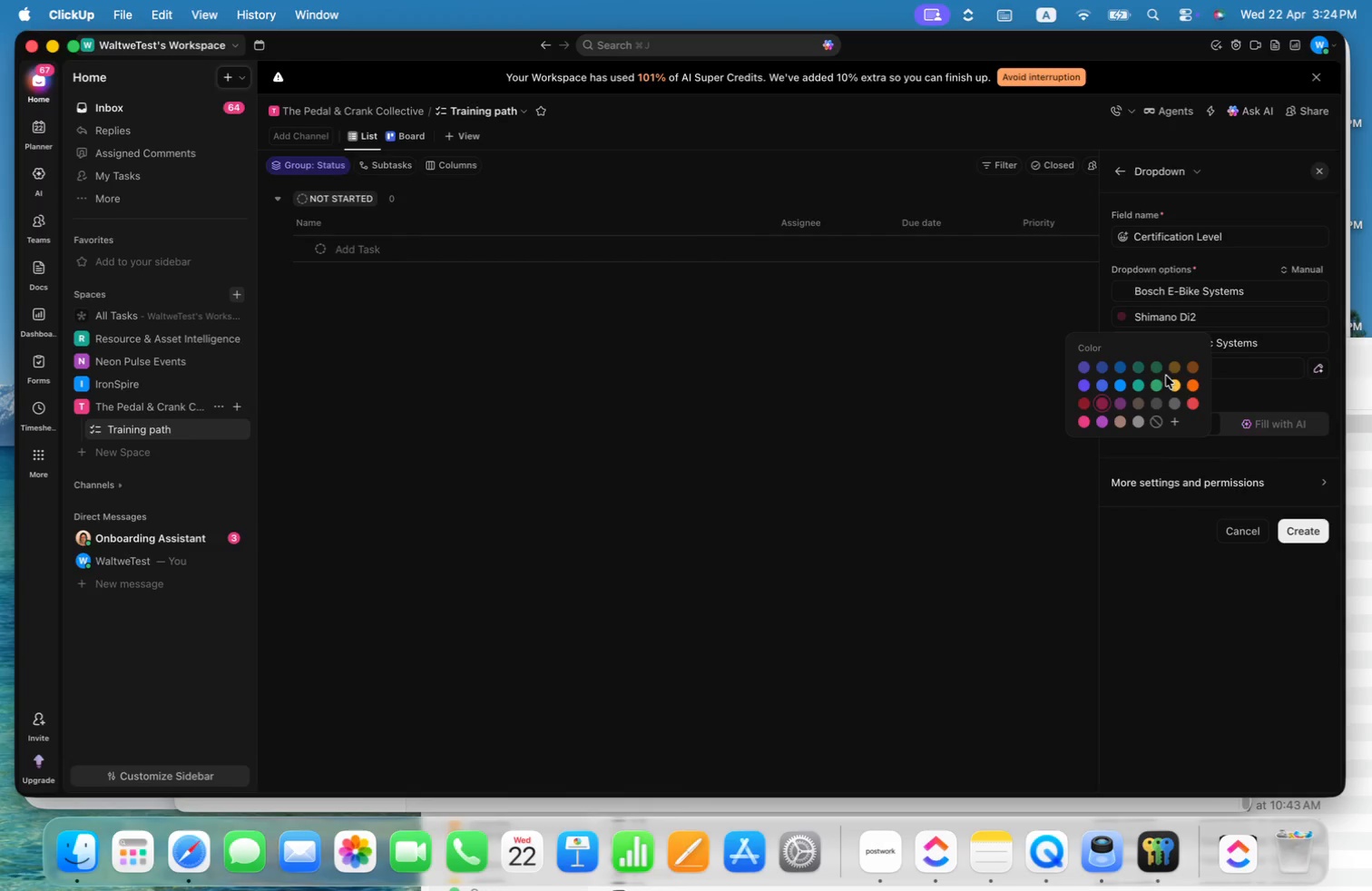 
left_click([1160, 421])
 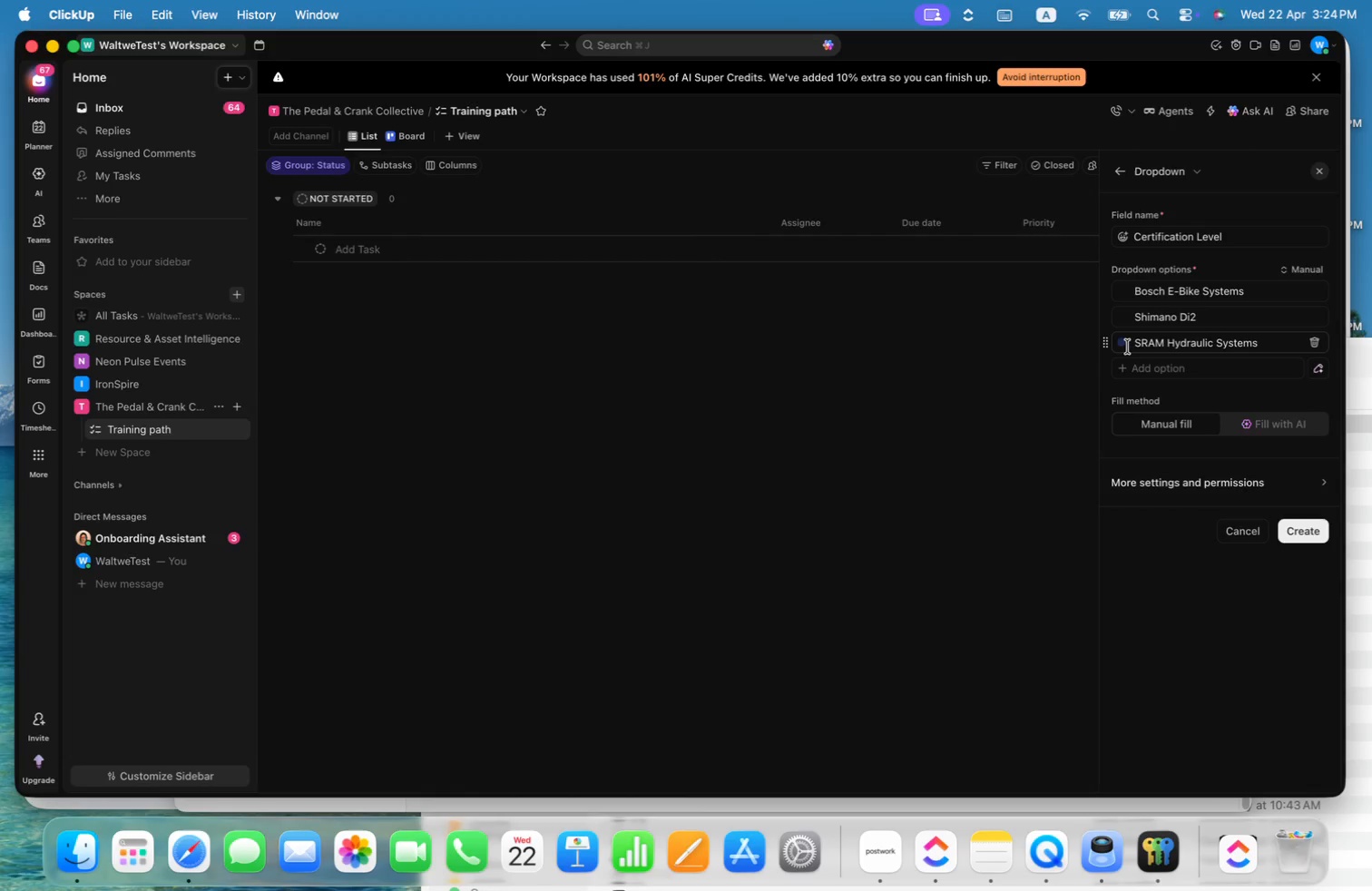 
left_click([1122, 342])
 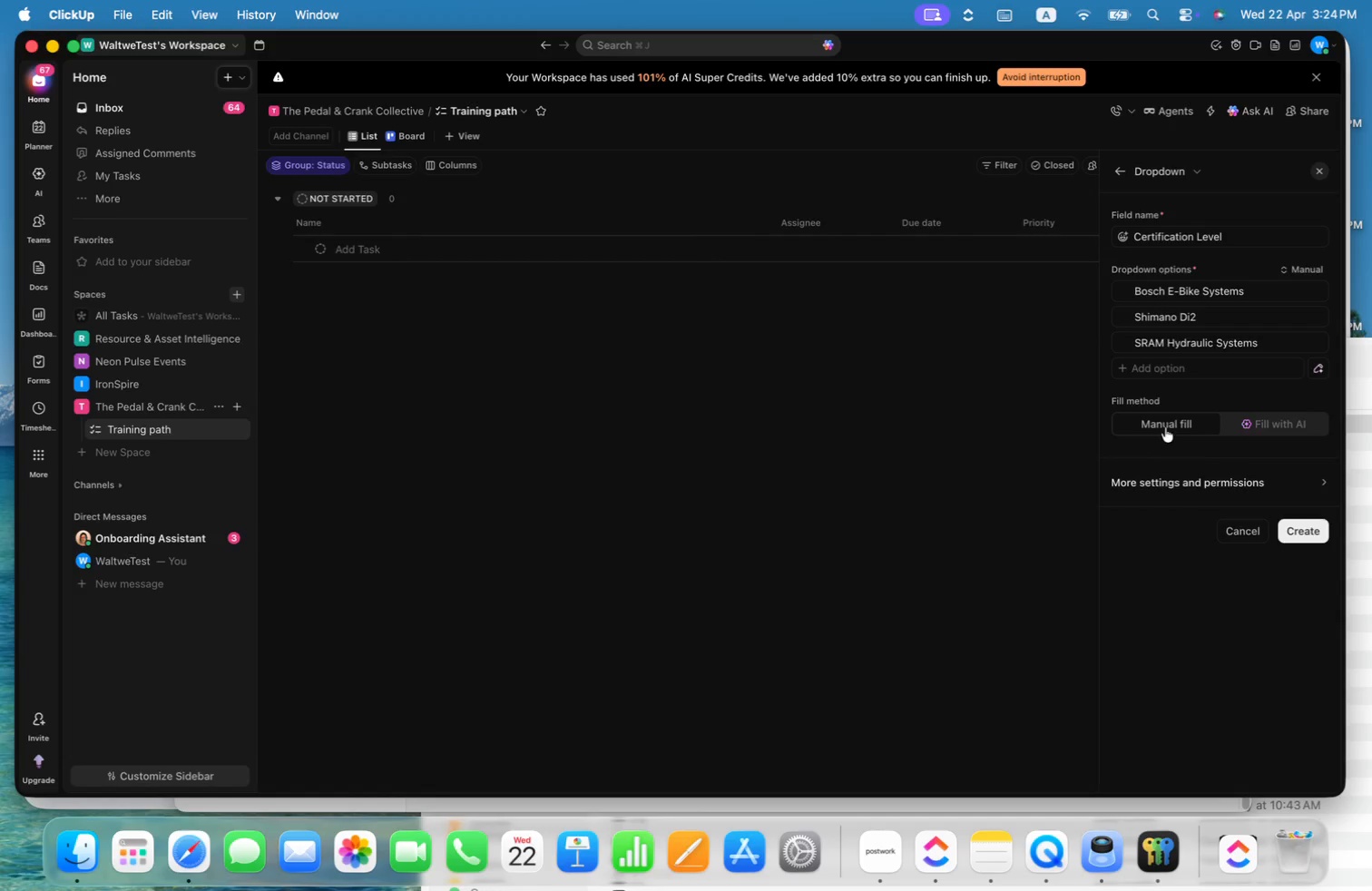 
left_click([1178, 481])
 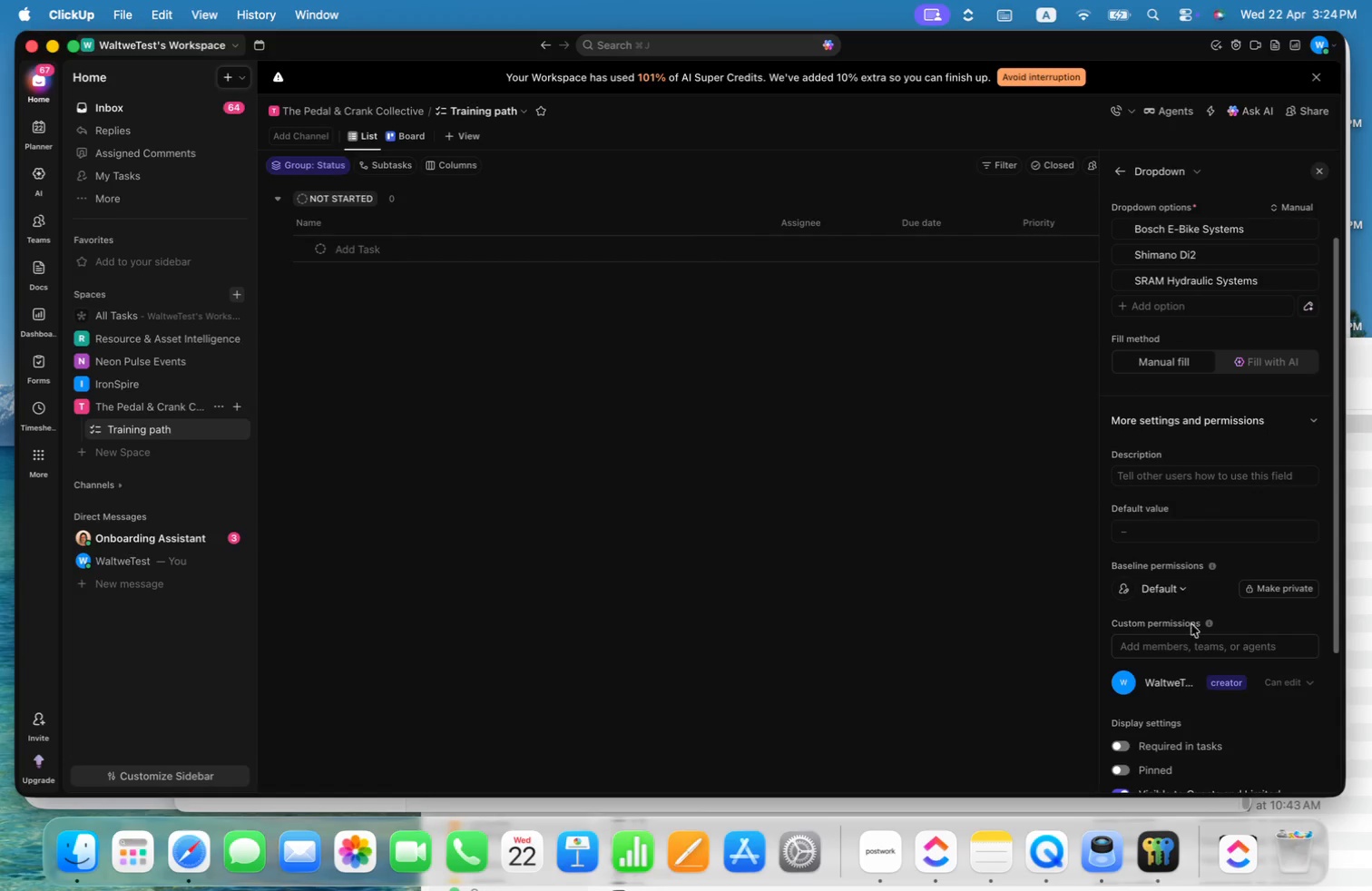 
scroll: coordinate [1198, 632], scroll_direction: down, amount: 15.0
 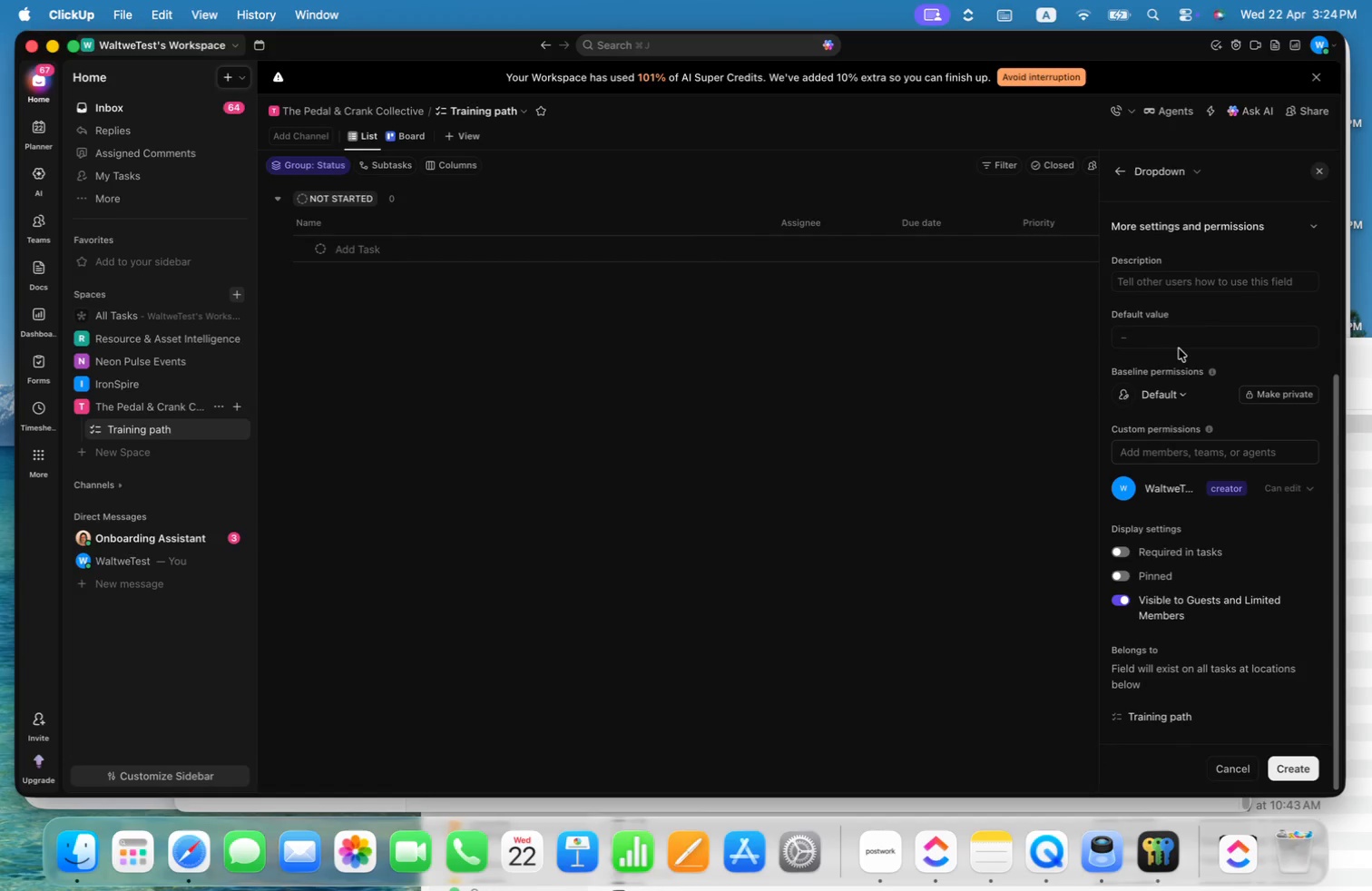 
double_click([1178, 339])
 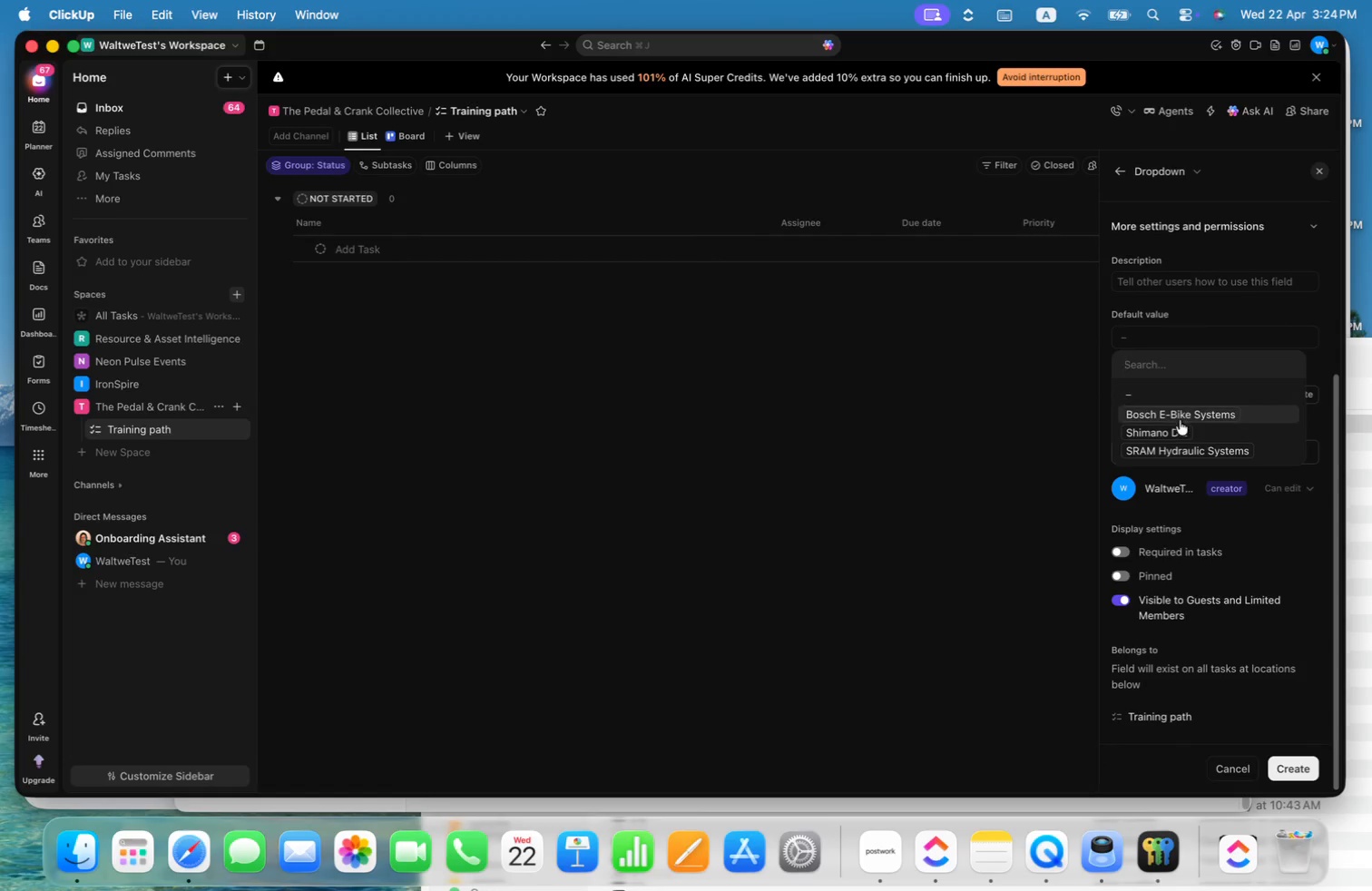 
left_click([1178, 413])
 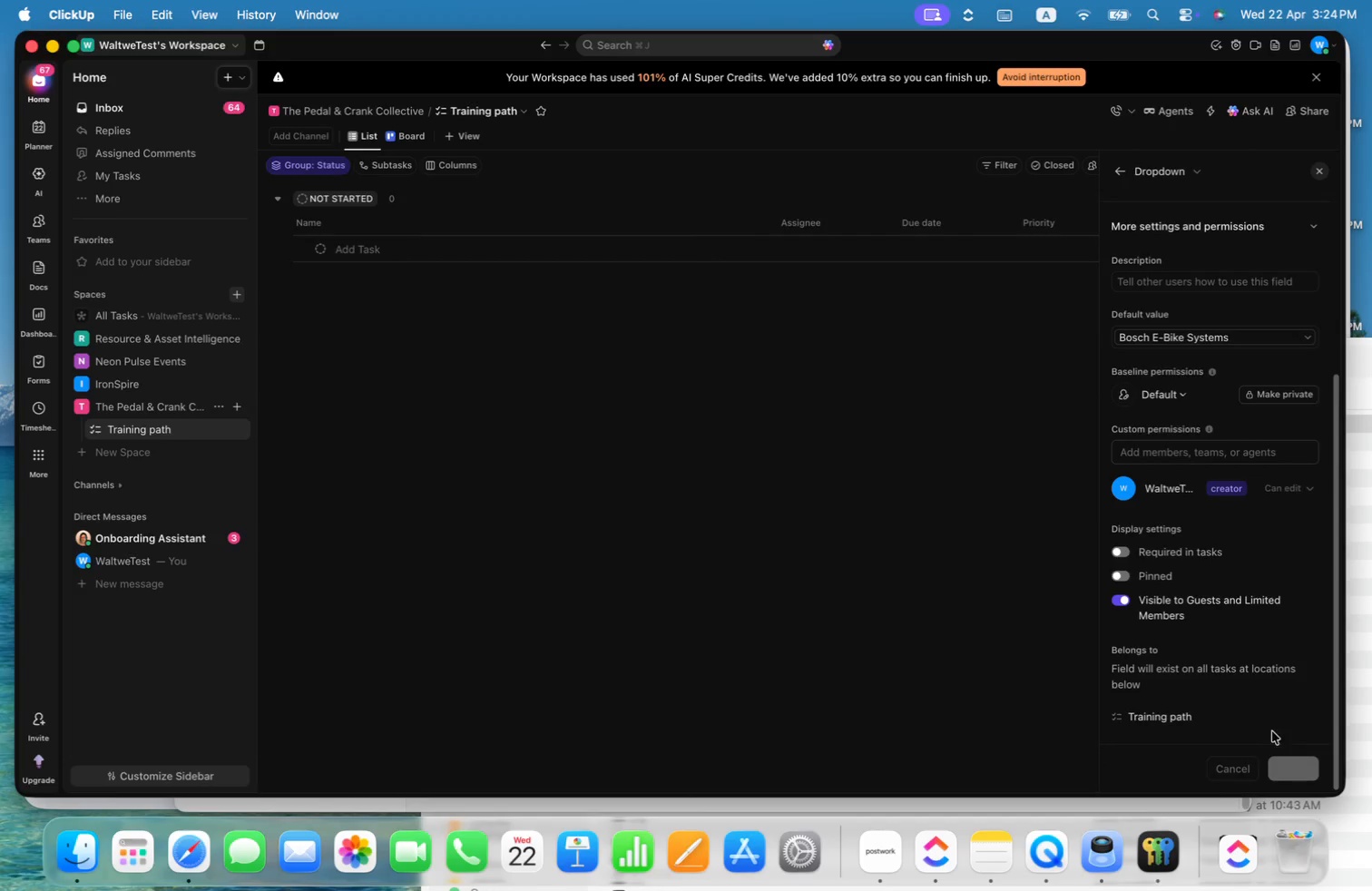 
key(Meta+CommandLeft)
 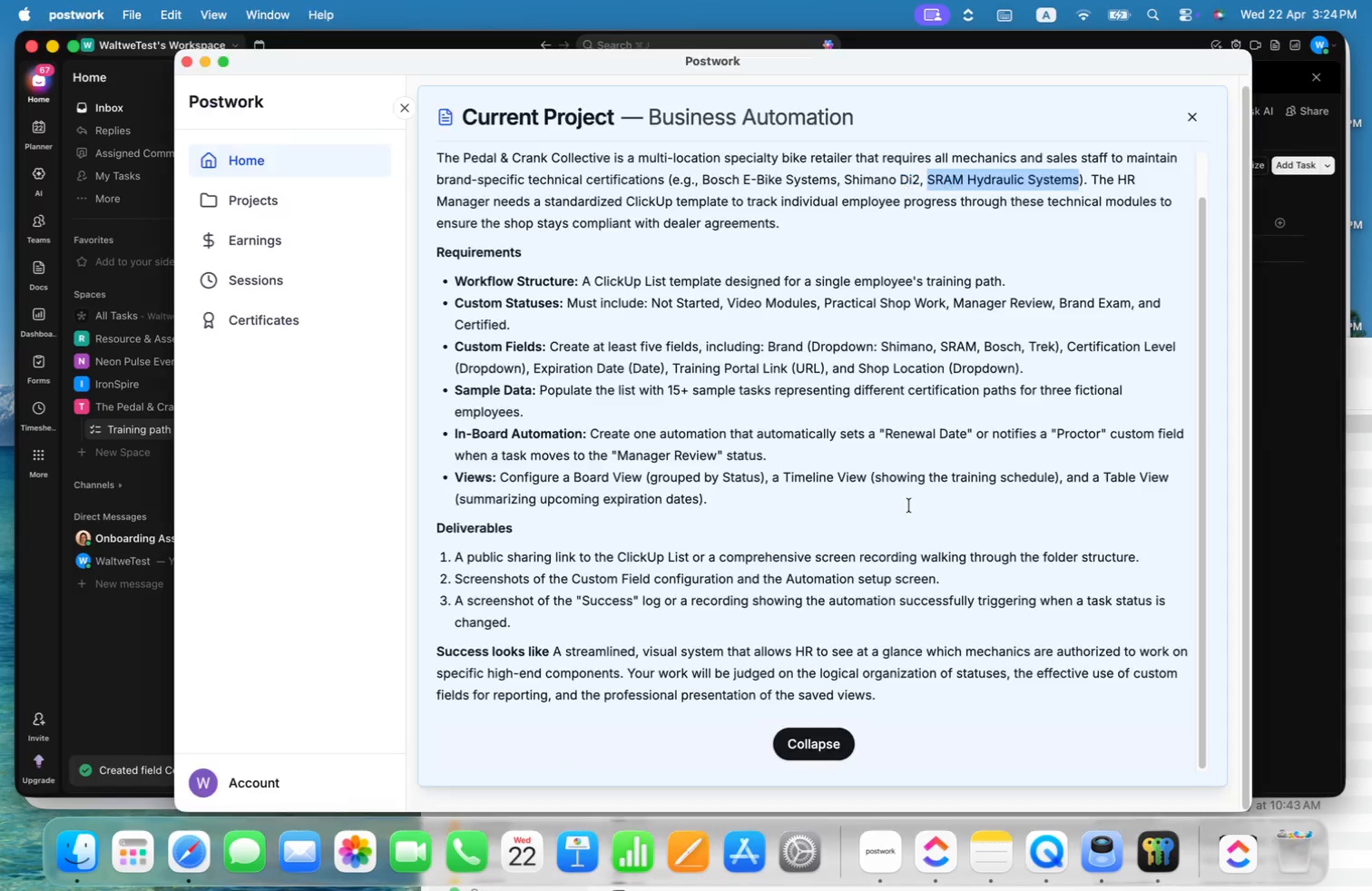 
key(Meta+Tab)